 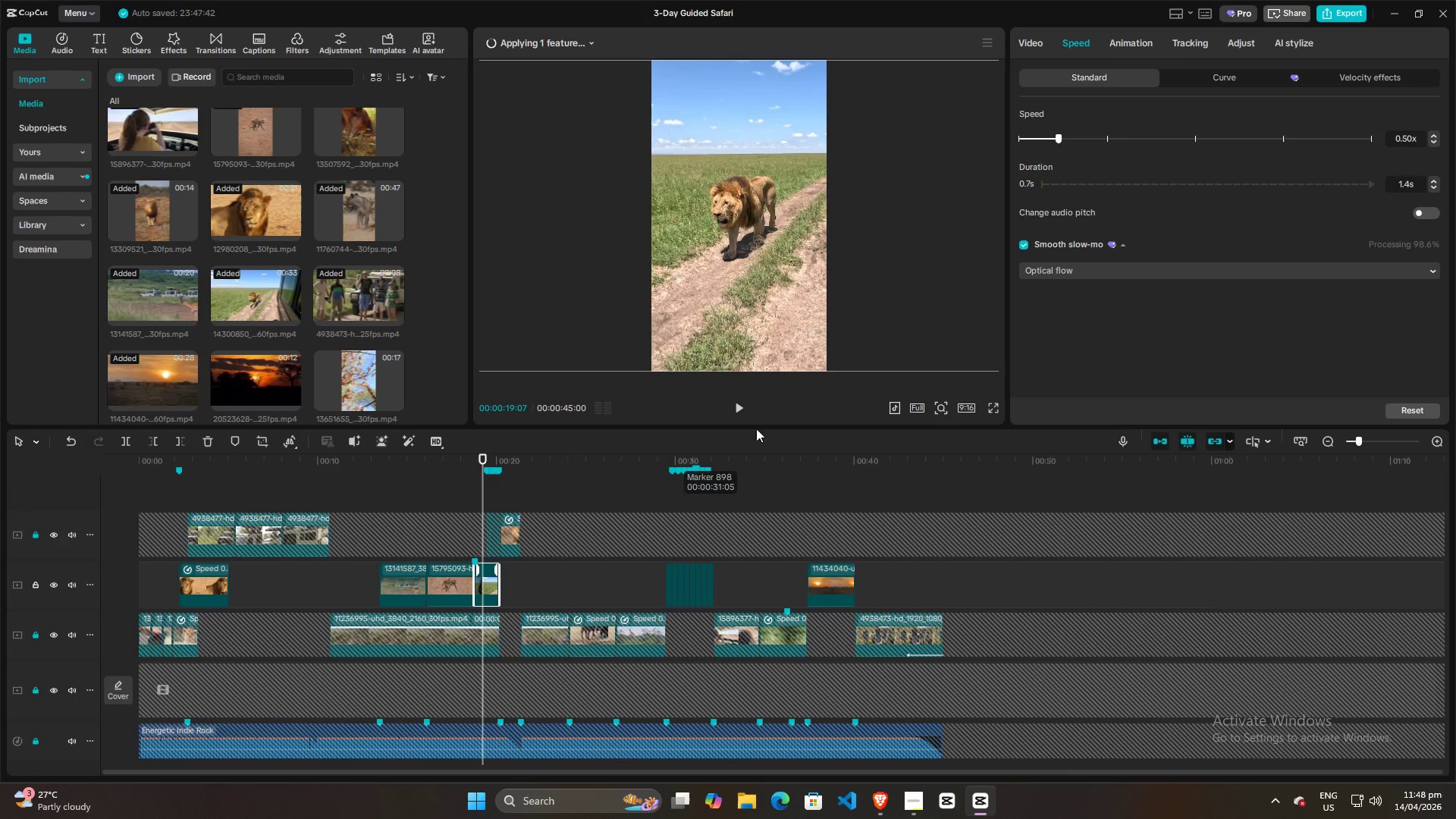 
scroll: coordinate [538, 583], scroll_direction: up, amount: 13.0
 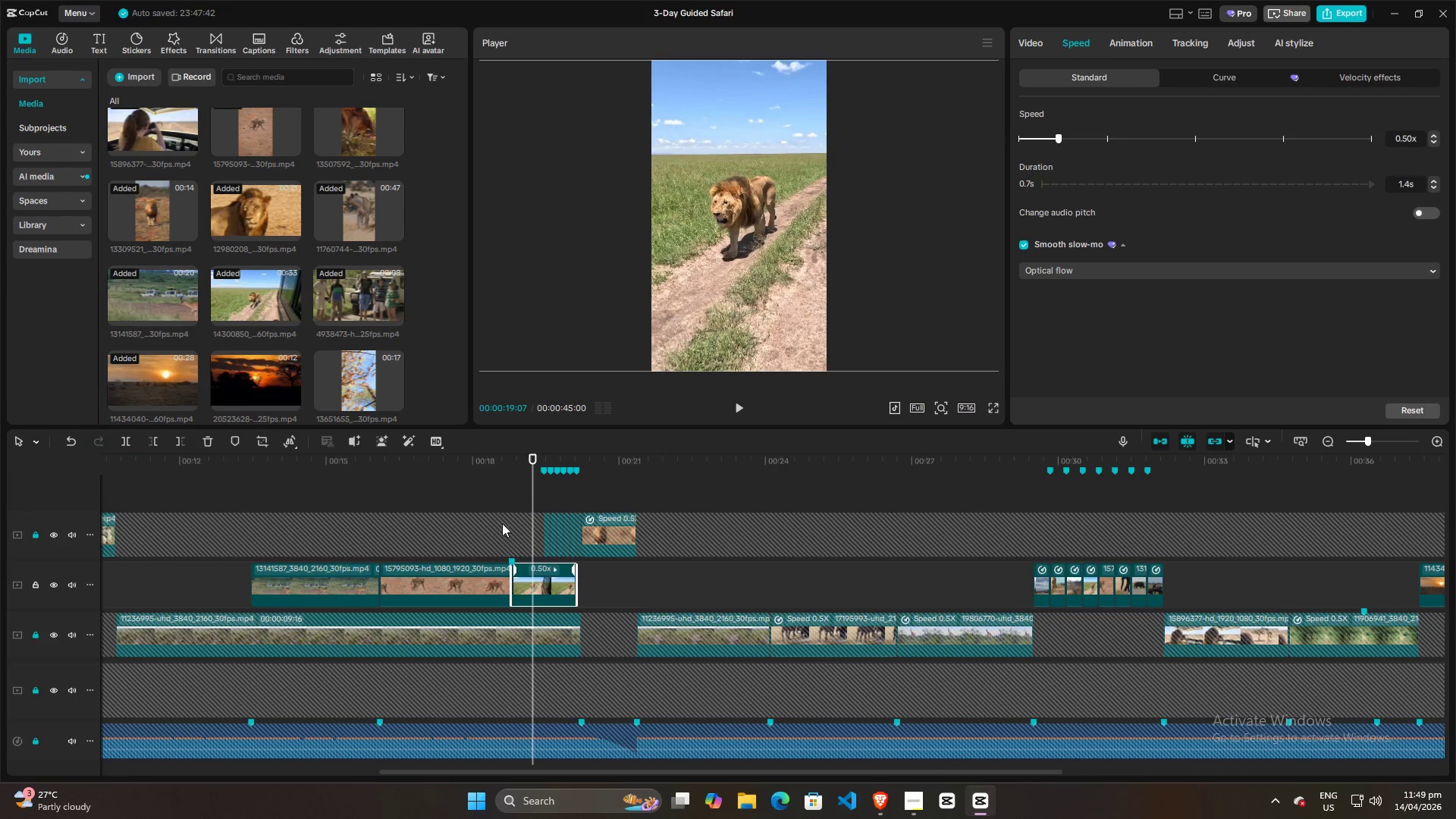 
left_click([493, 488])
 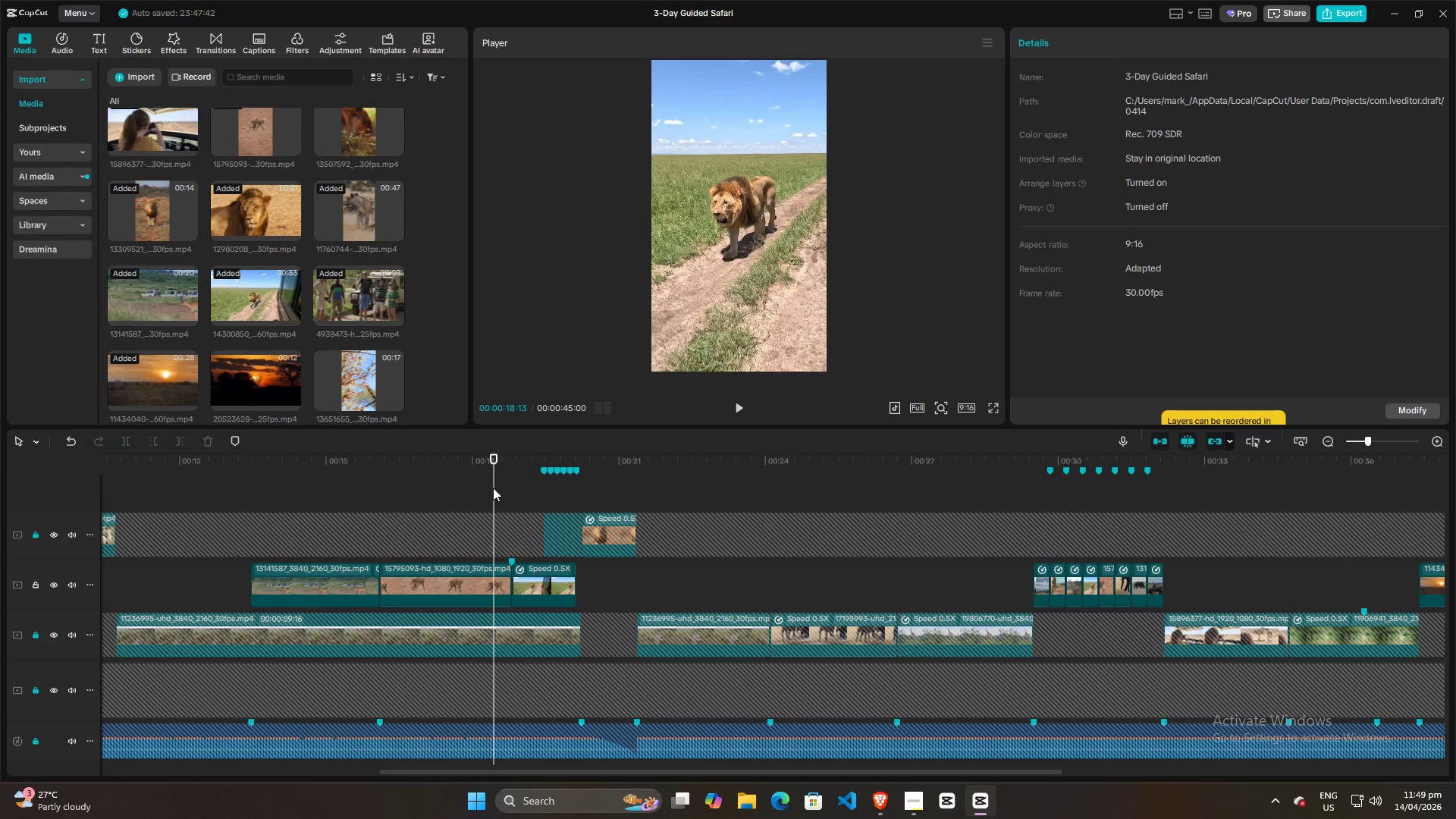 
key(Space)
 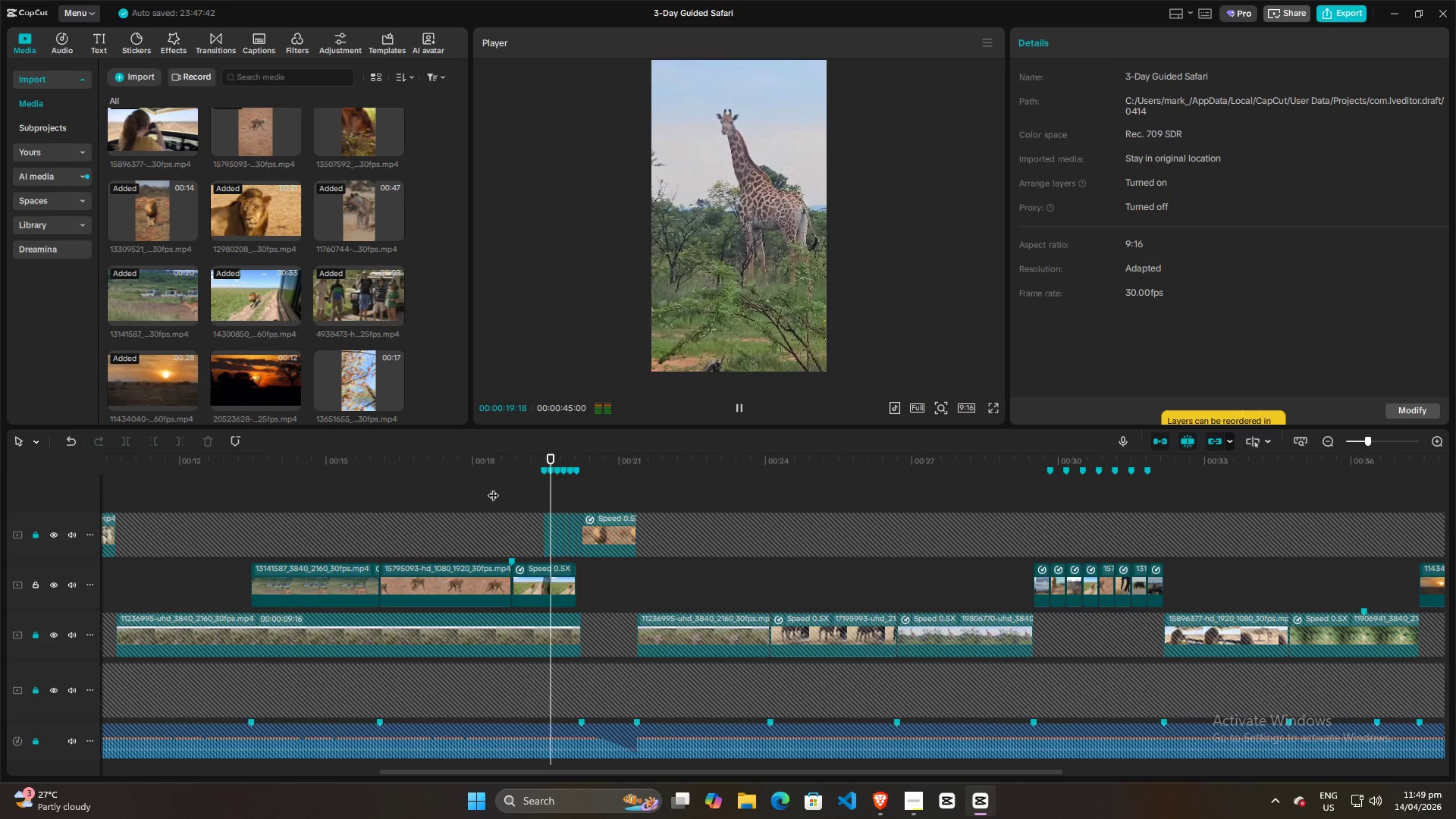 
key(Space)
 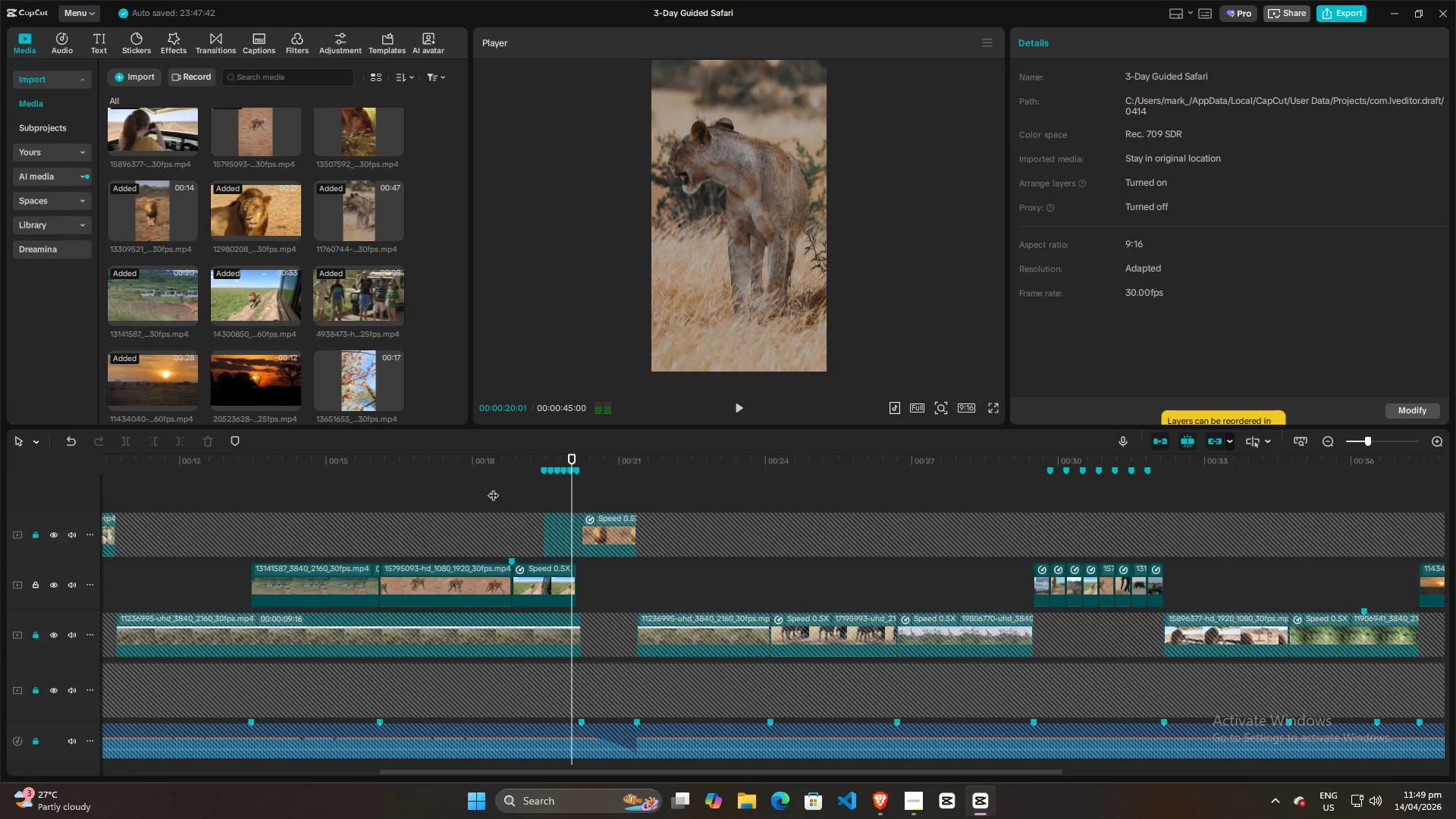 
left_click([493, 488])
 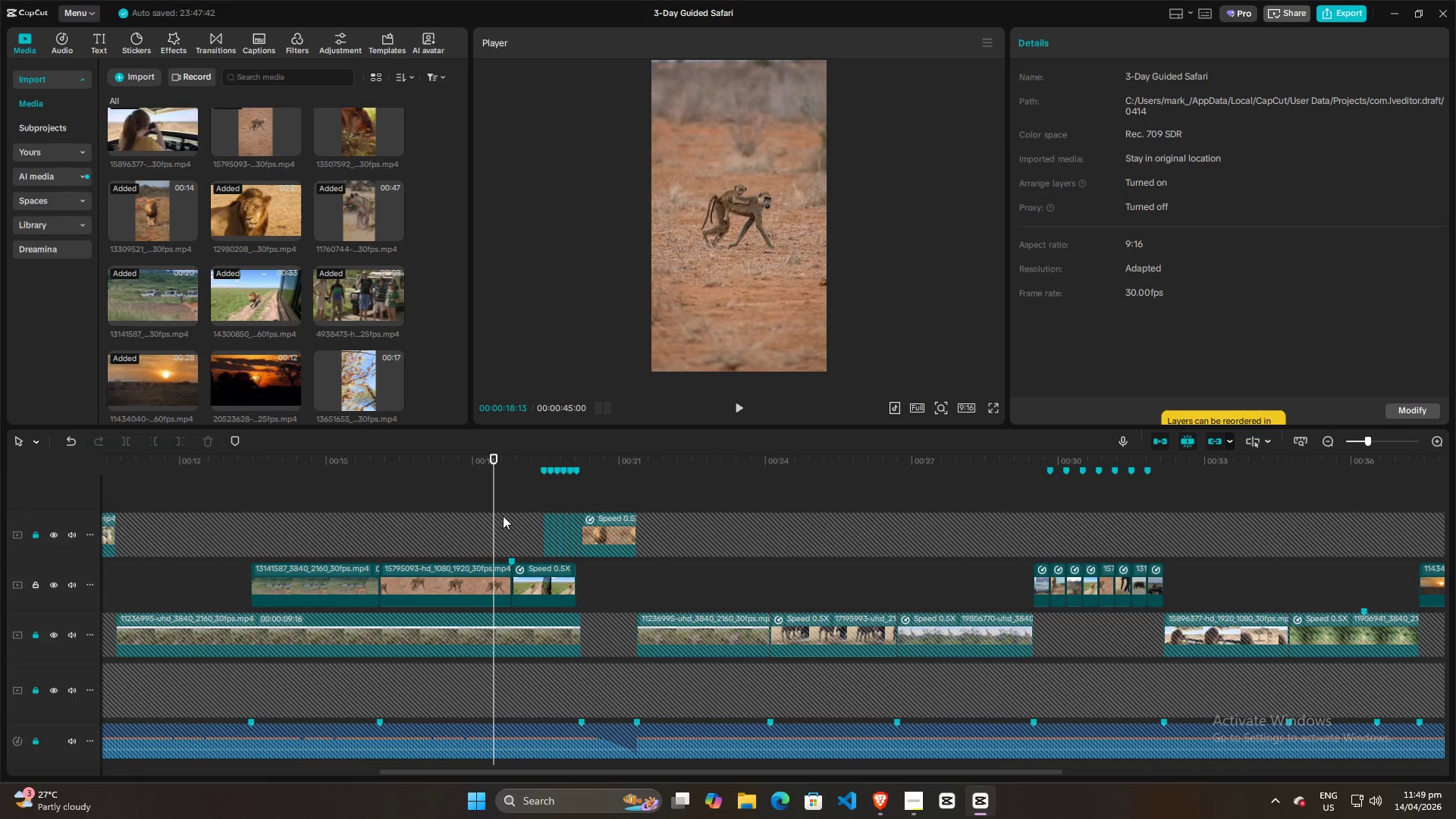 
key(Space)
 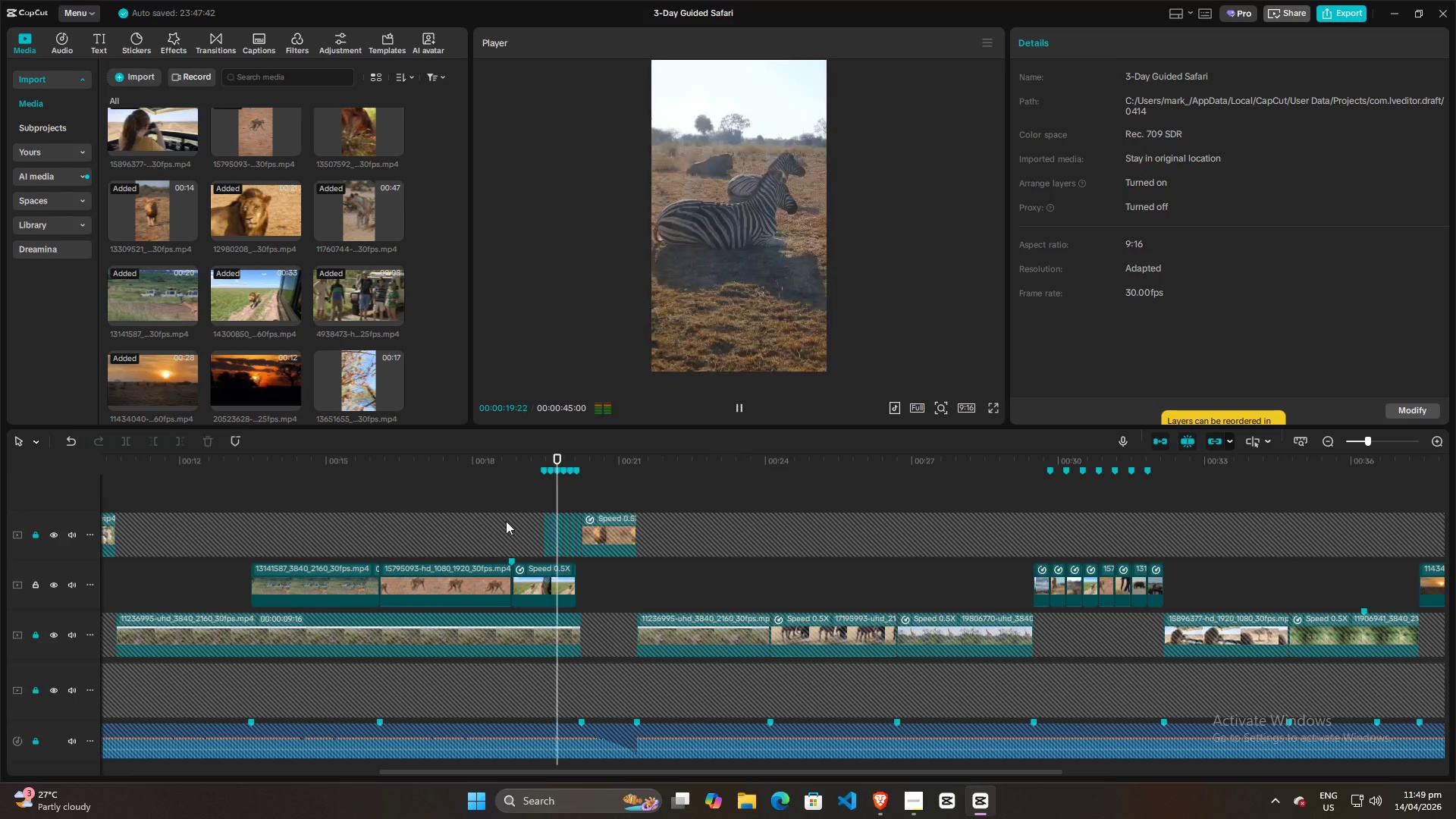 
key(Space)
 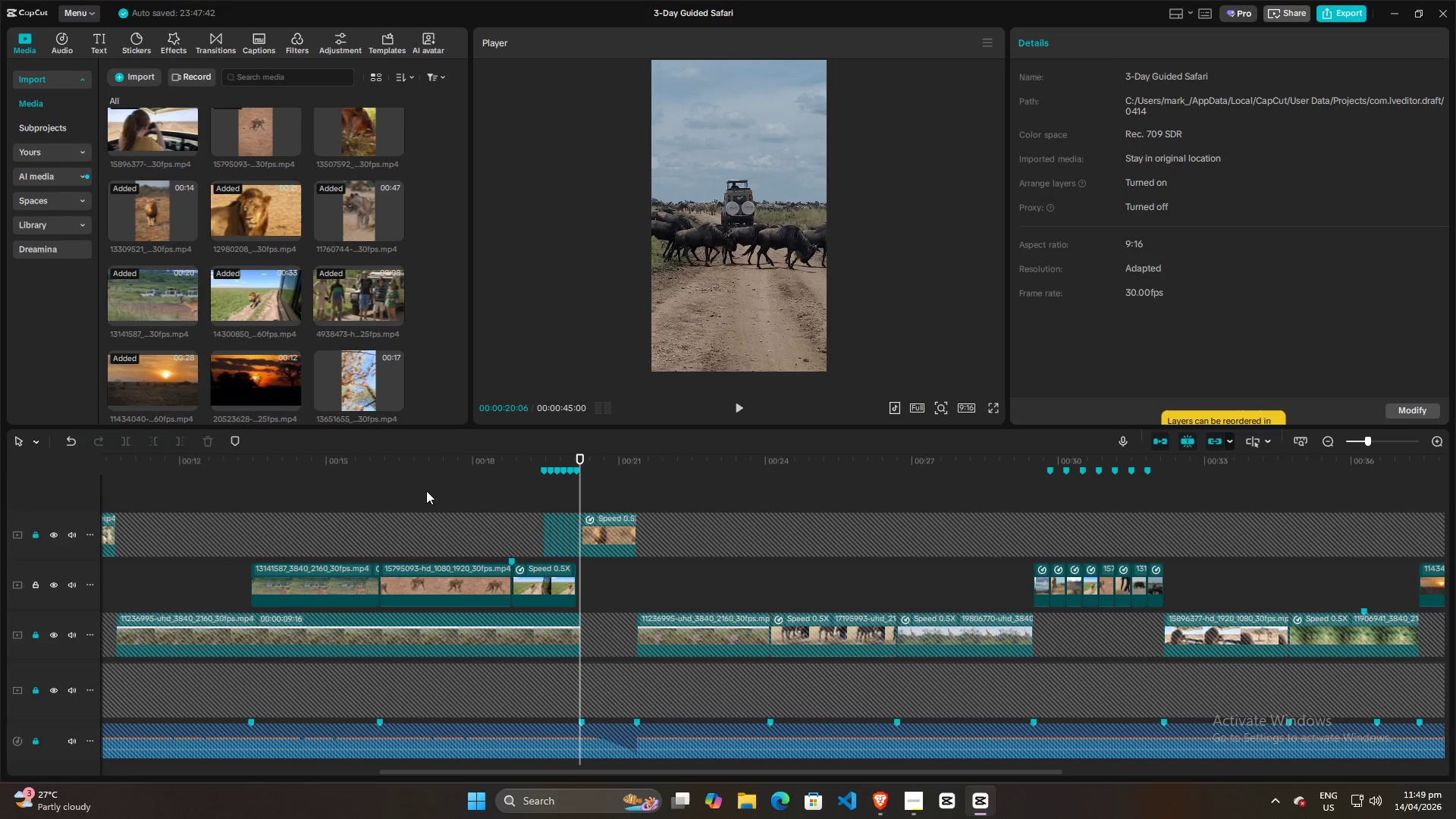 
left_click([517, 485])
 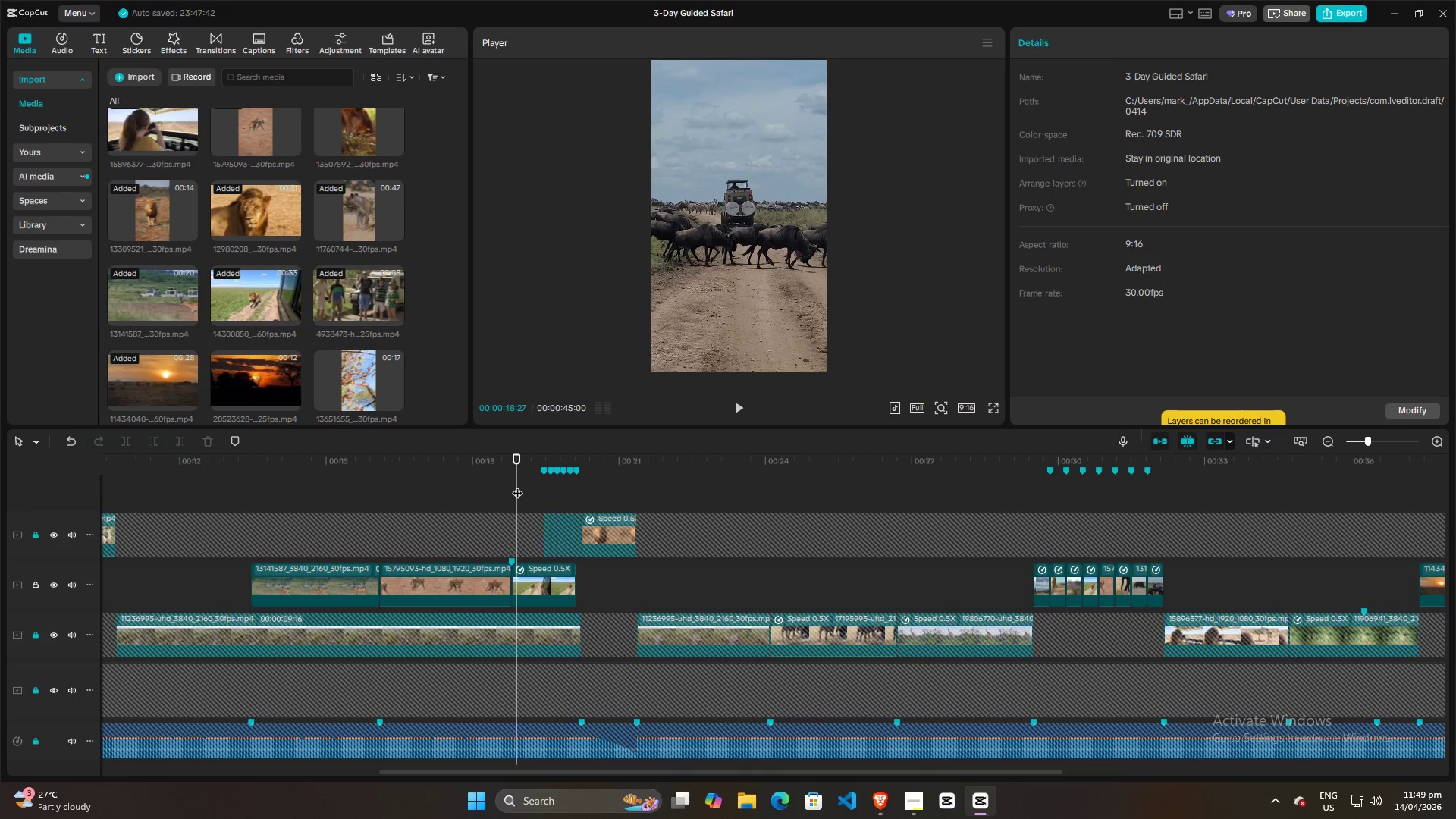 
key(Space)
 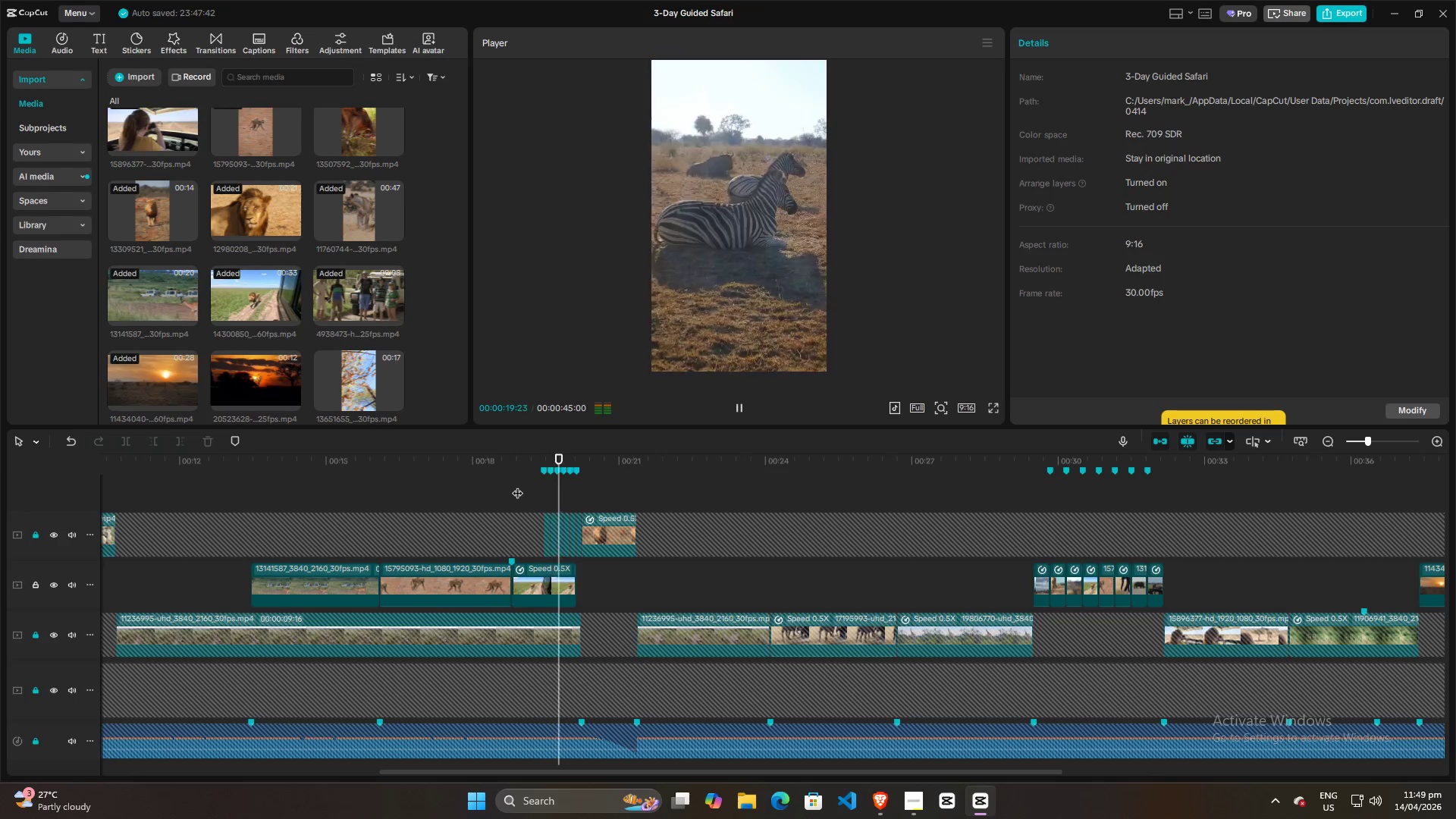 
key(Space)
 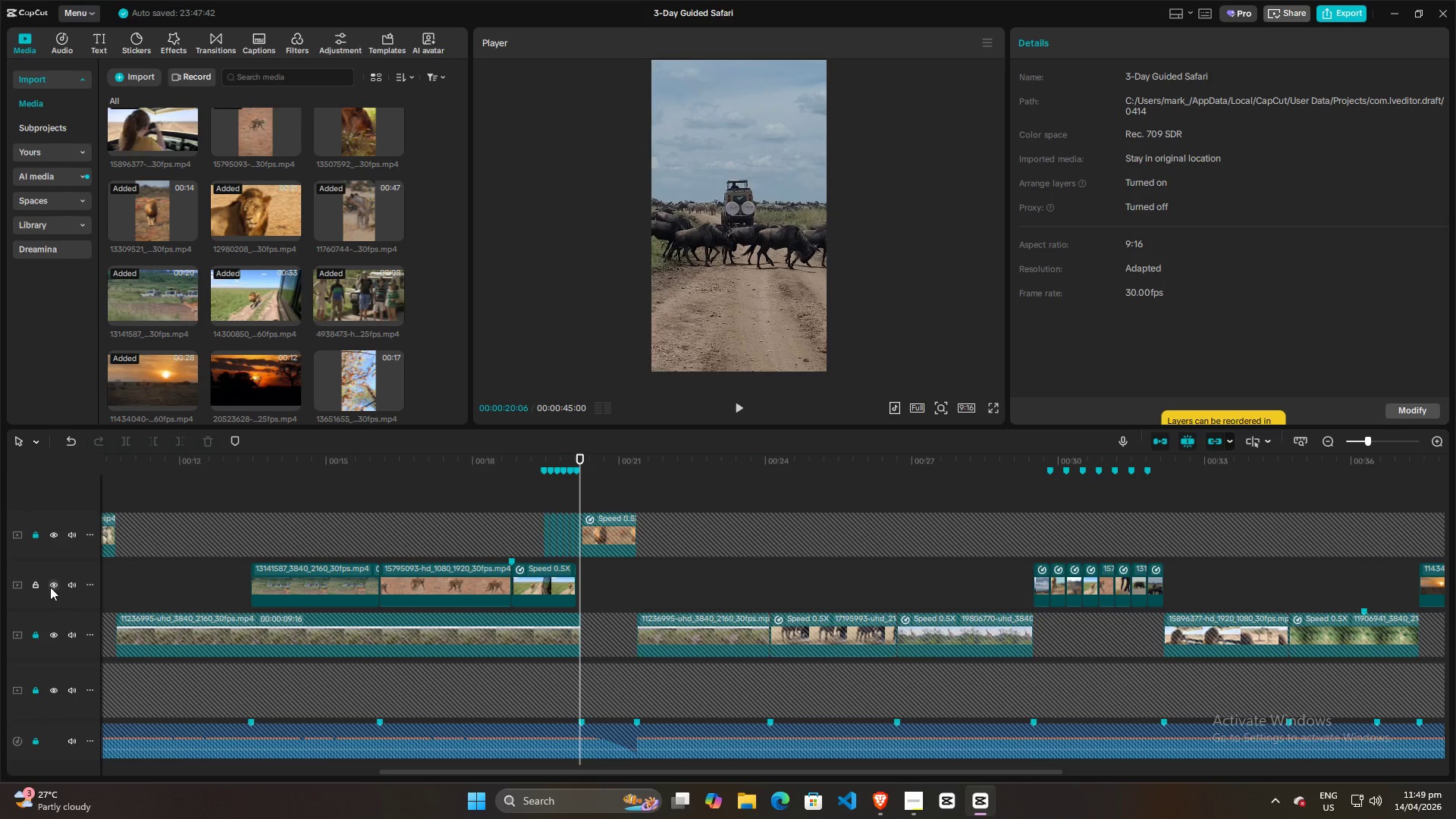 
left_click([36, 583])
 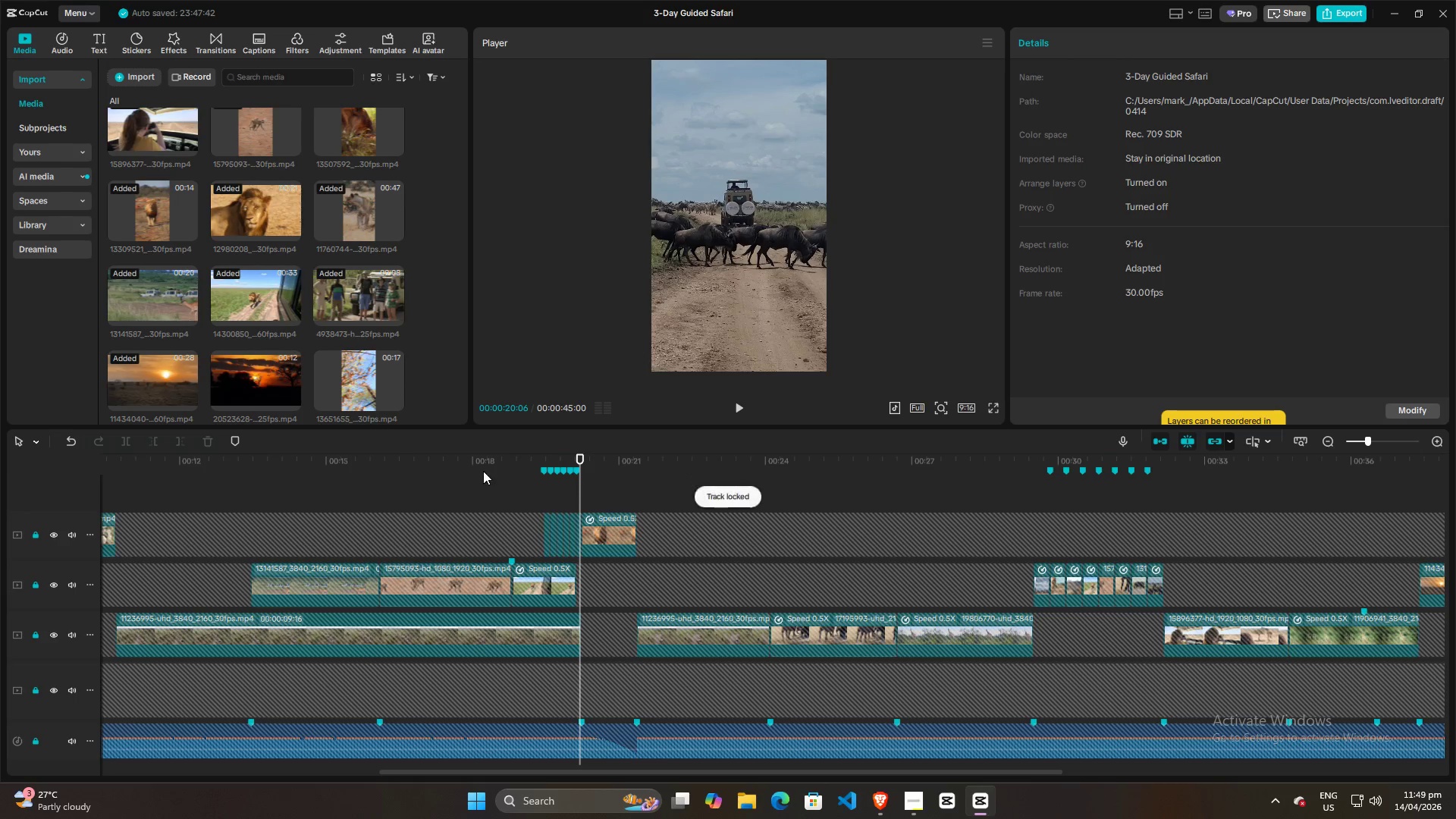 
left_click([491, 484])
 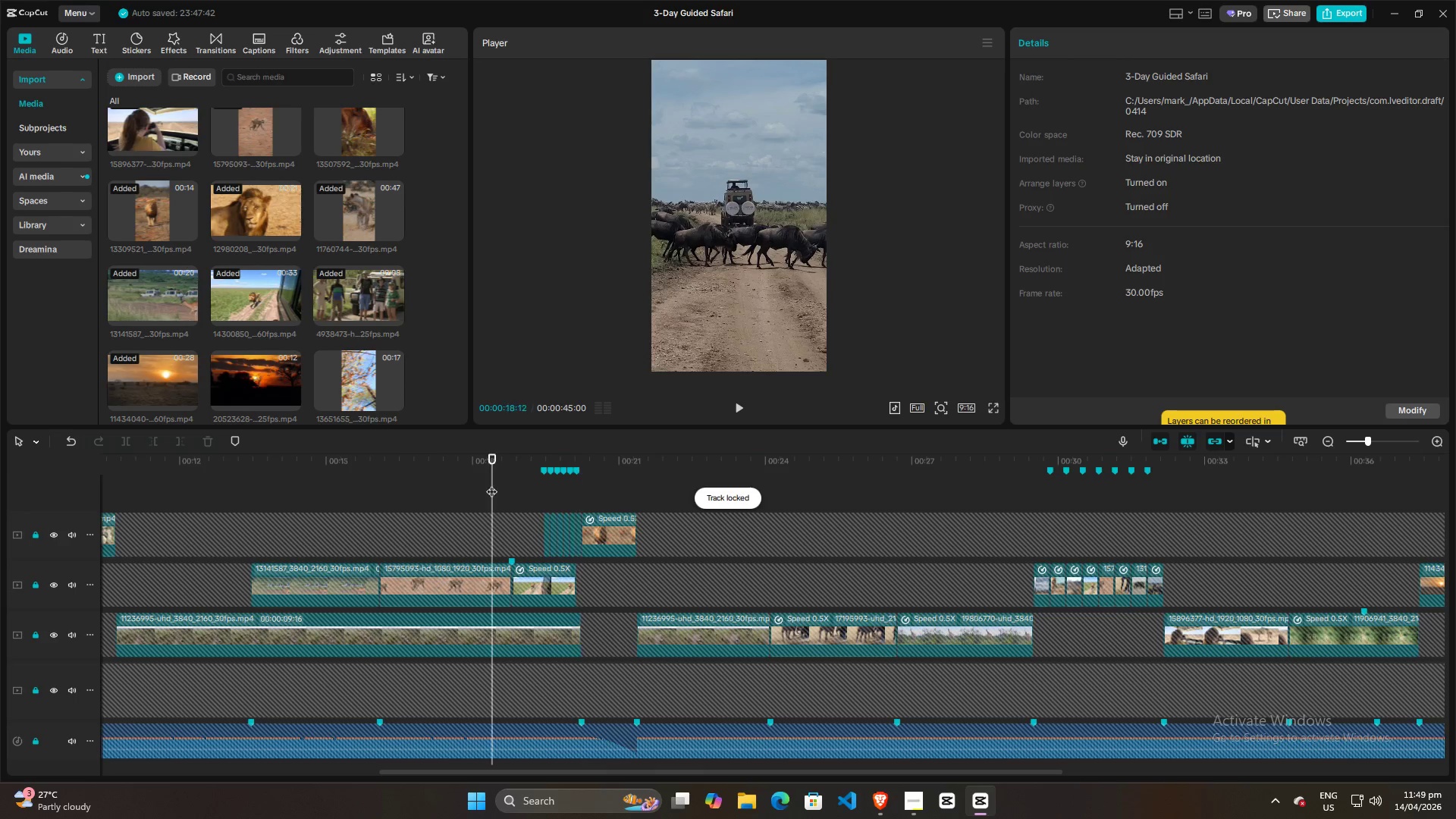 
key(Space)
 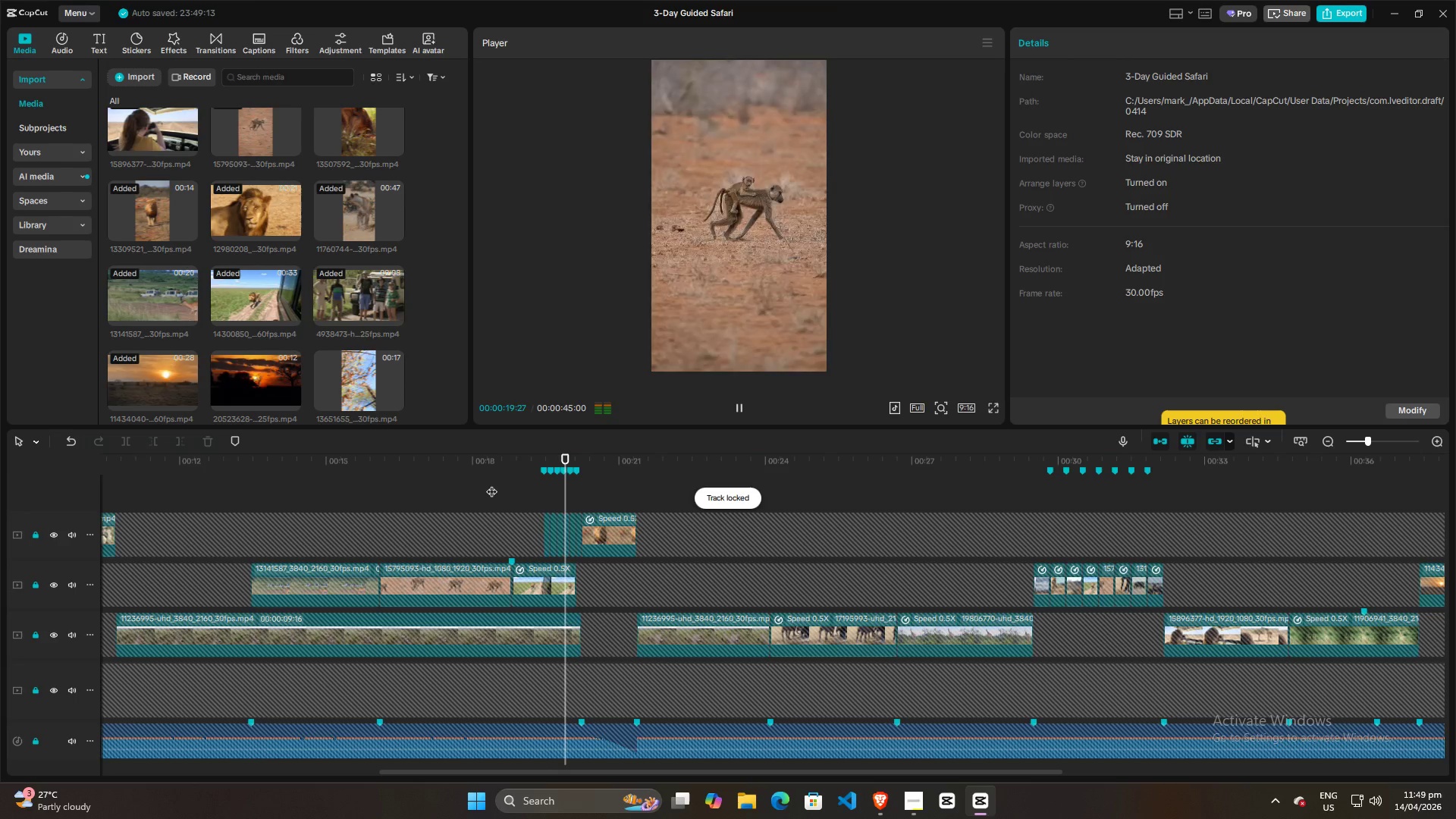 
key(Space)
 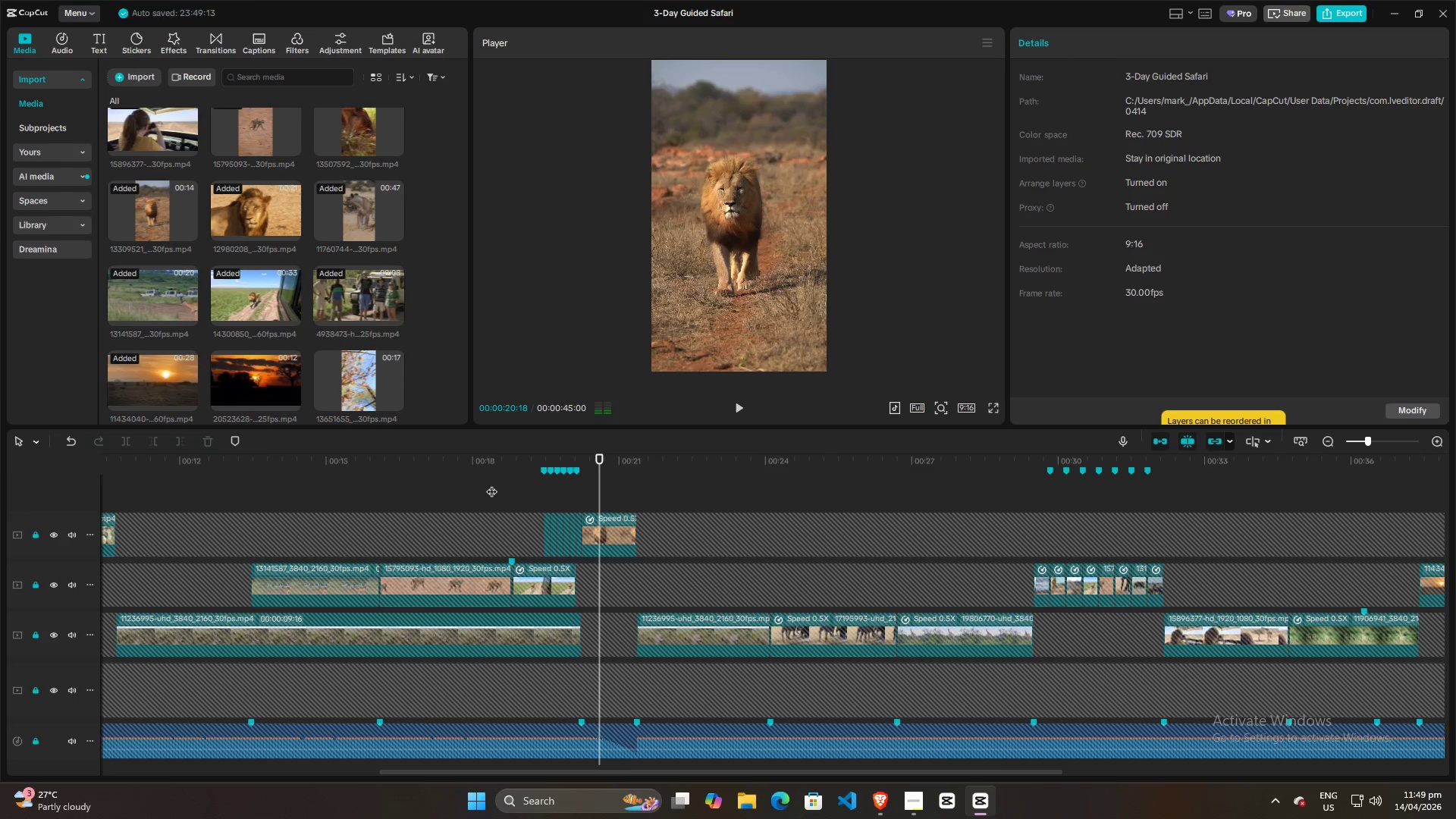 
hold_key(key=ControlLeft, duration=1.02)
scroll: coordinate [492, 485], scroll_direction: down, amount: 12.0
 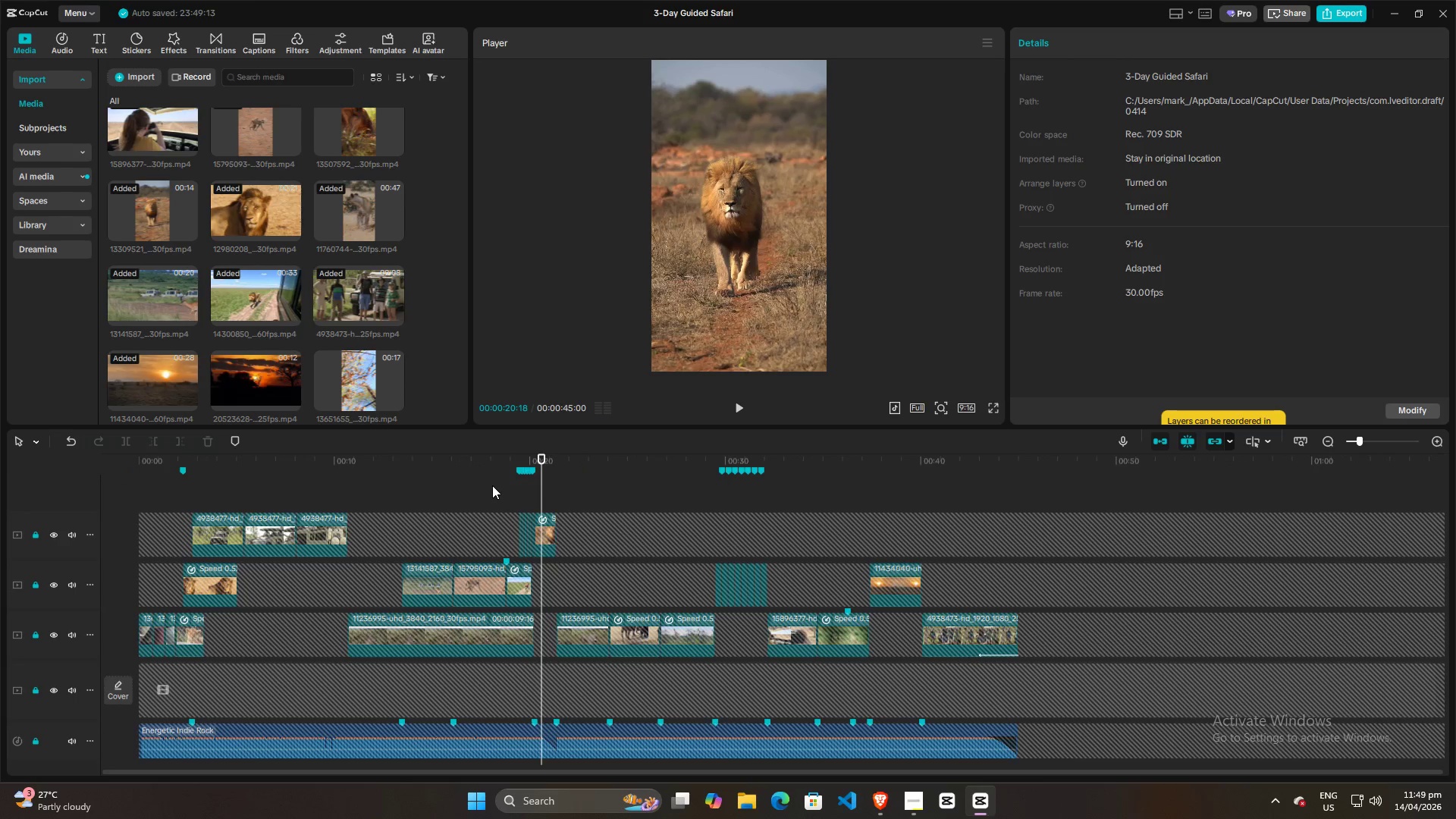 
key(Space)
 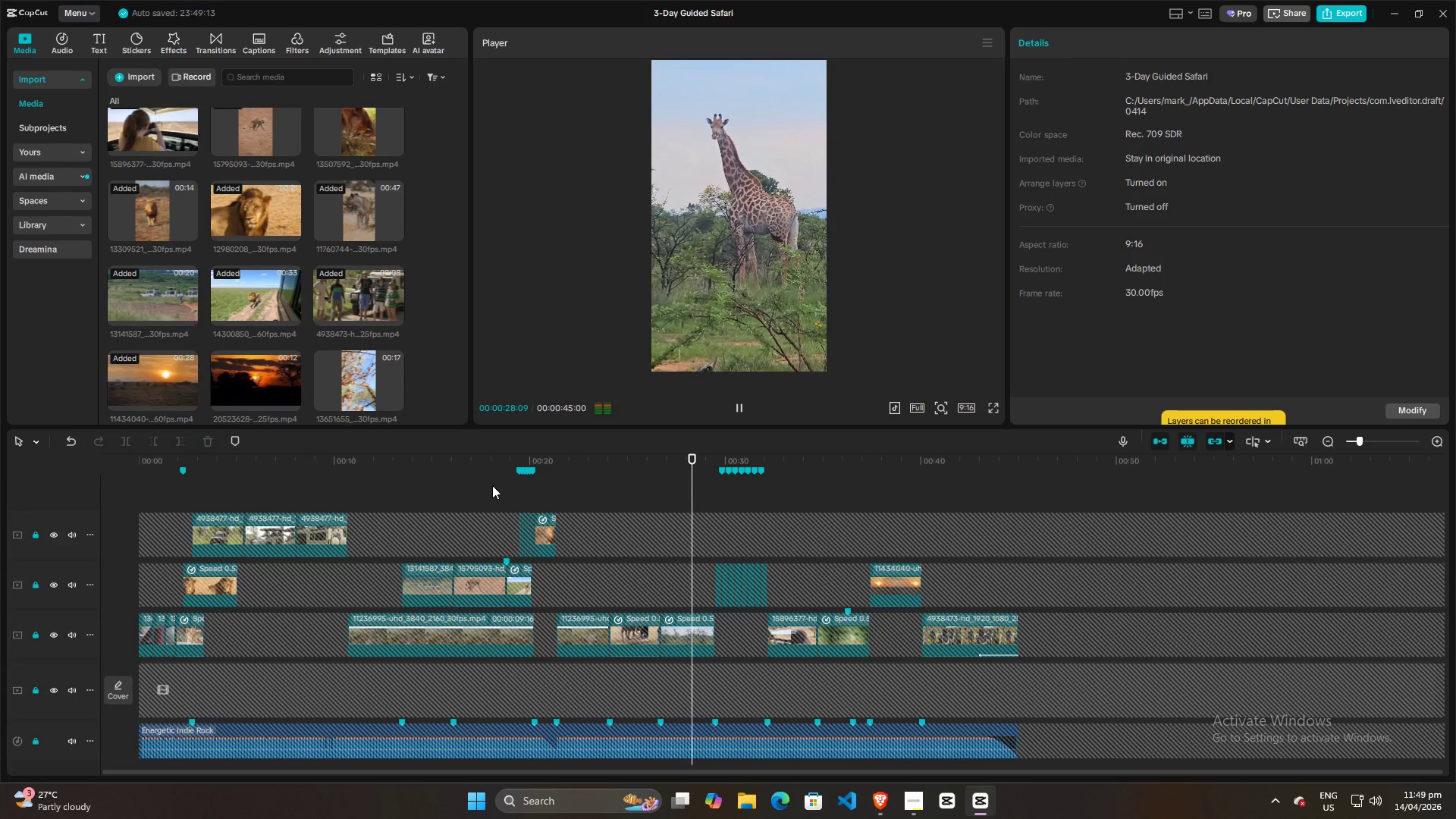 
wait(12.69)
 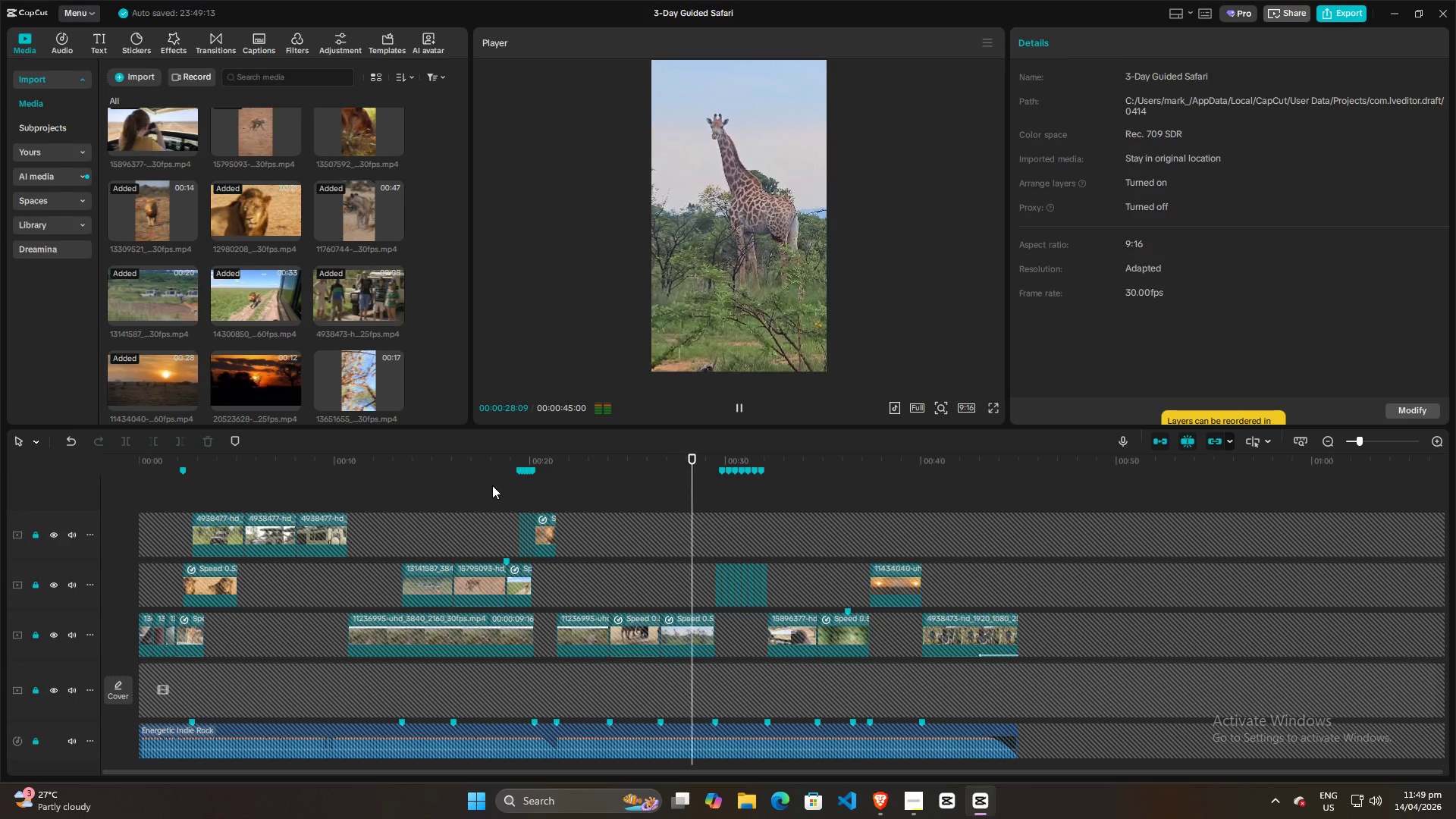 
key(Space)
 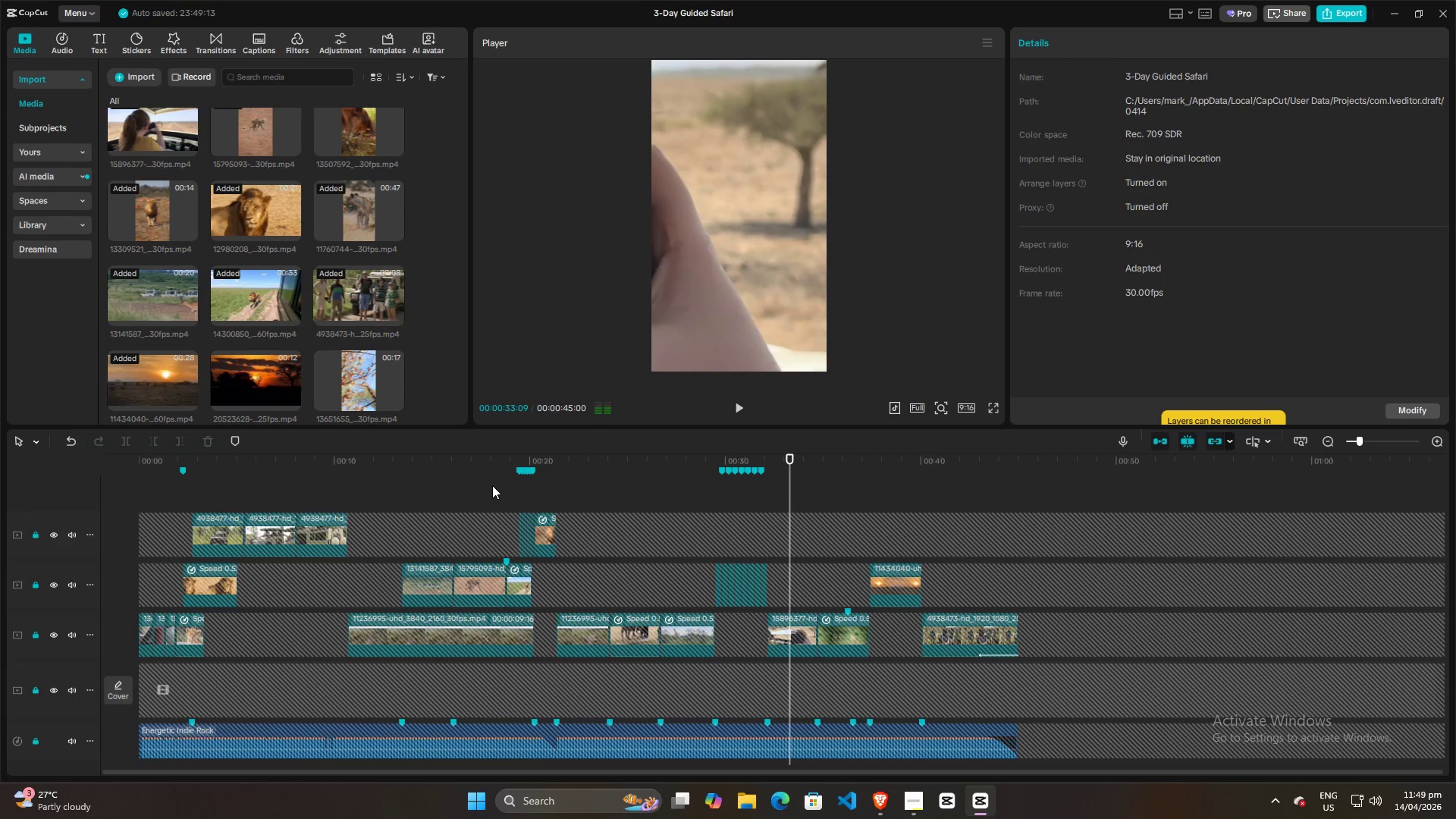 
key(Alt+AltLeft)
 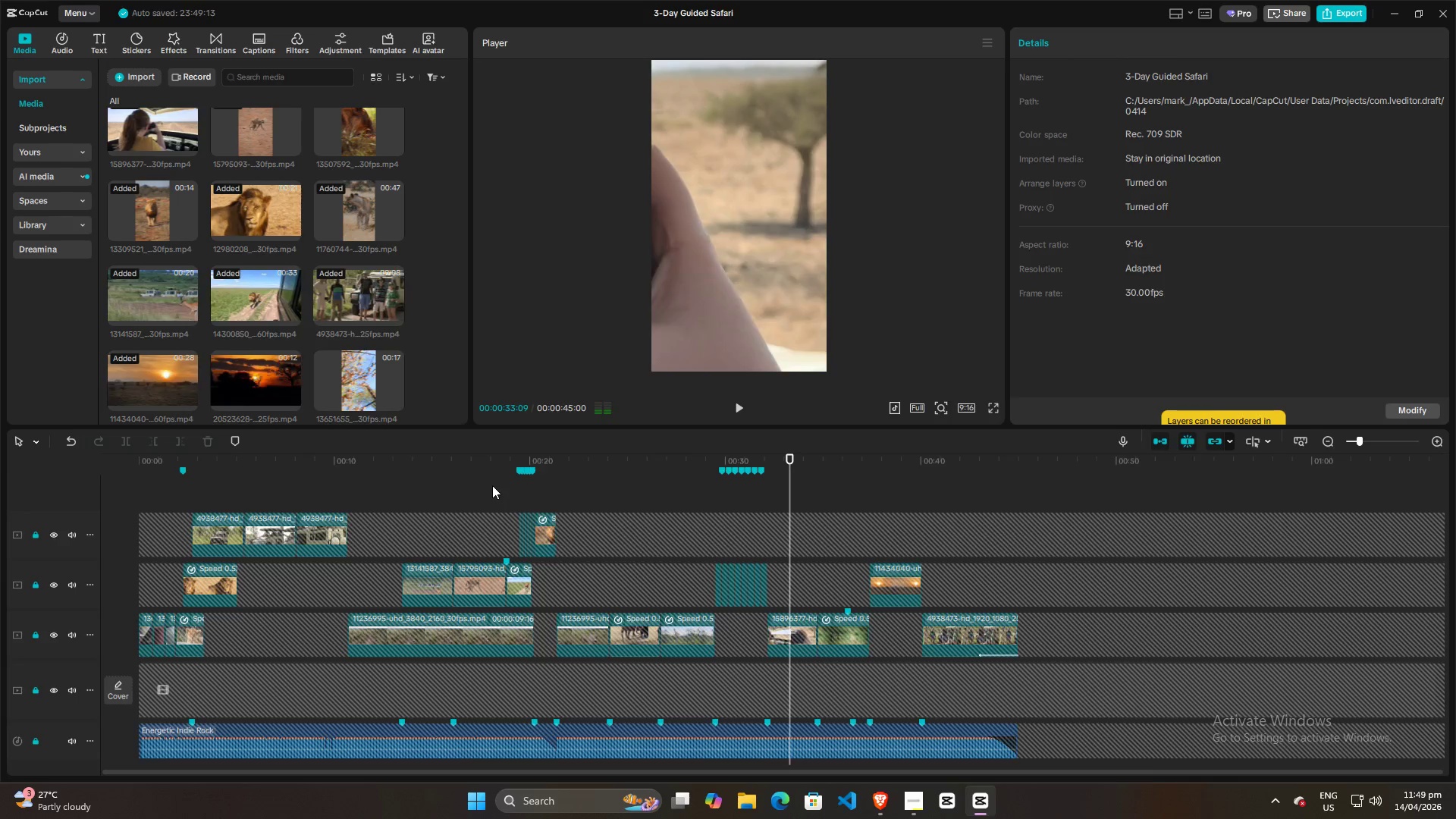 
key(Alt+Tab)